 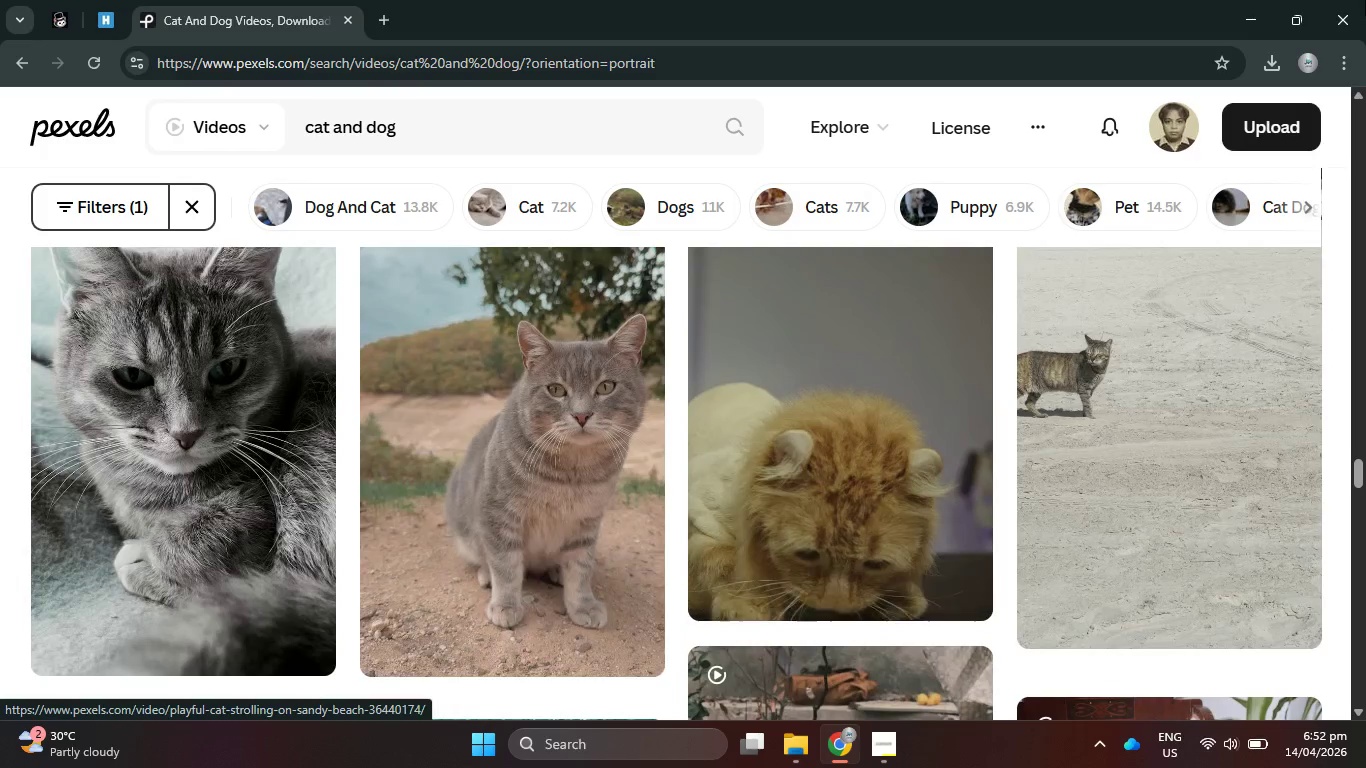 
left_click([1349, 8])
 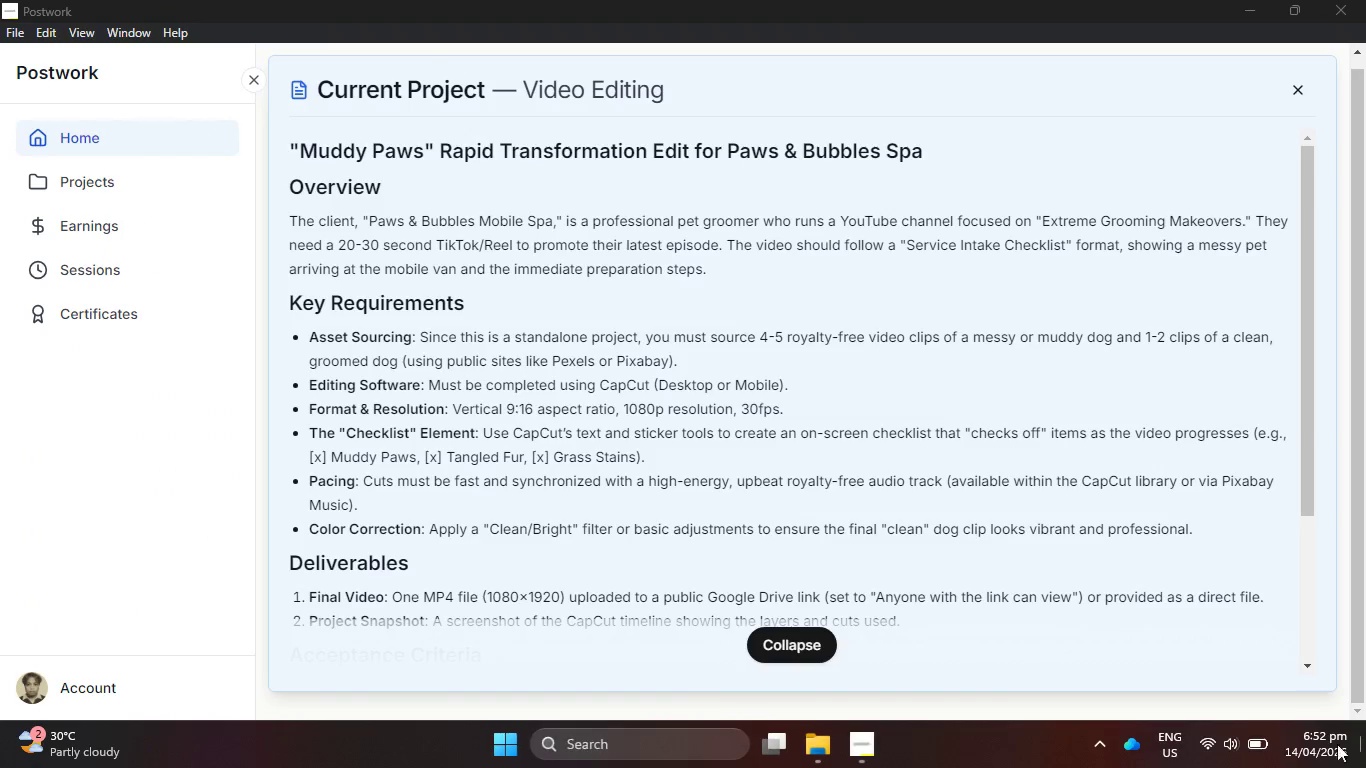 
left_click([1365, 767])
 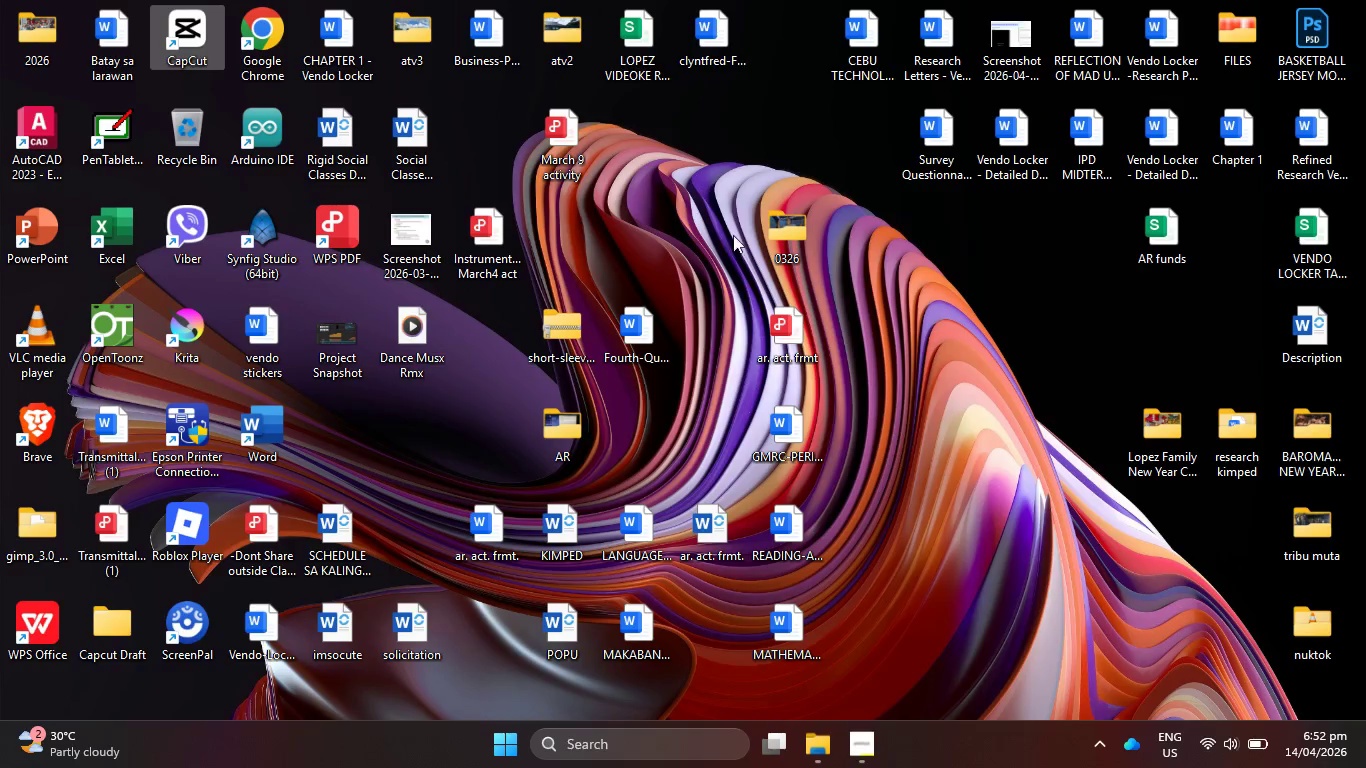 
right_click([693, 206])
 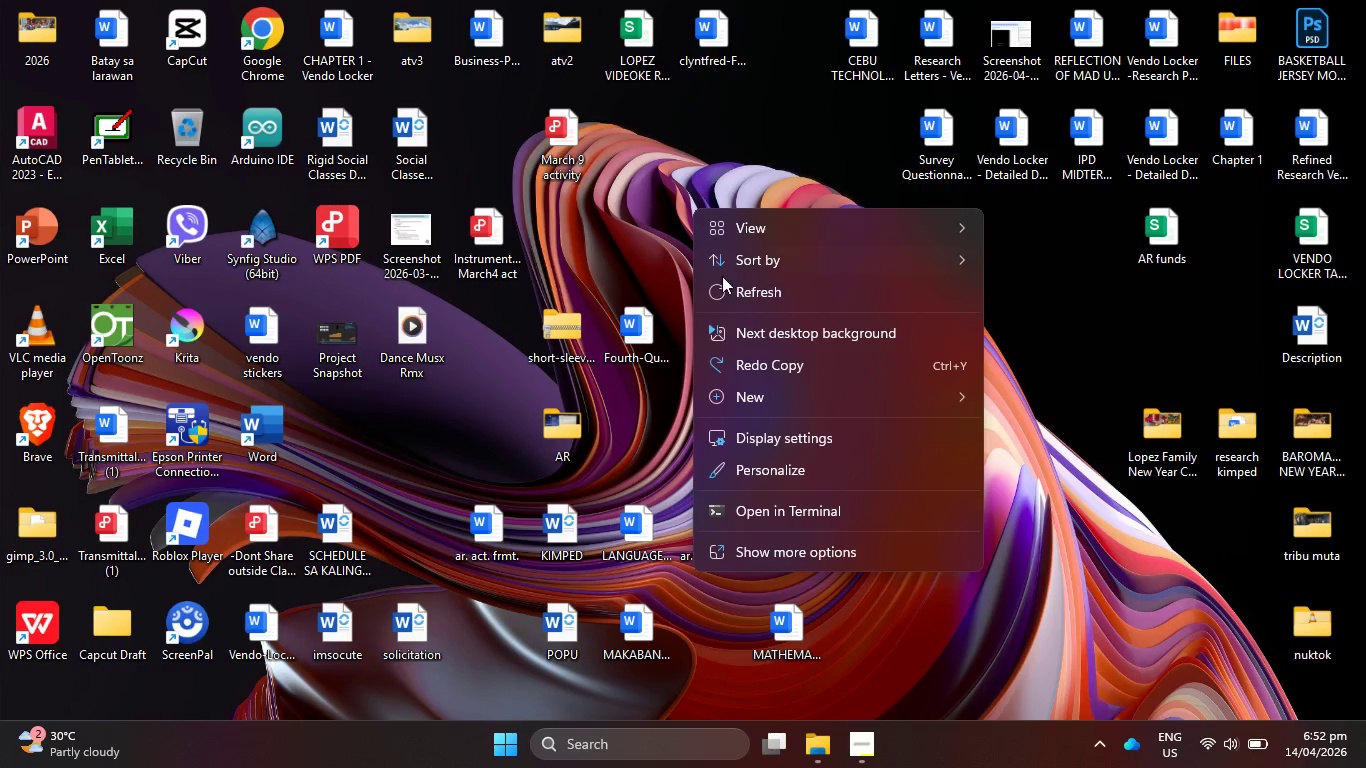 
left_click([730, 289])
 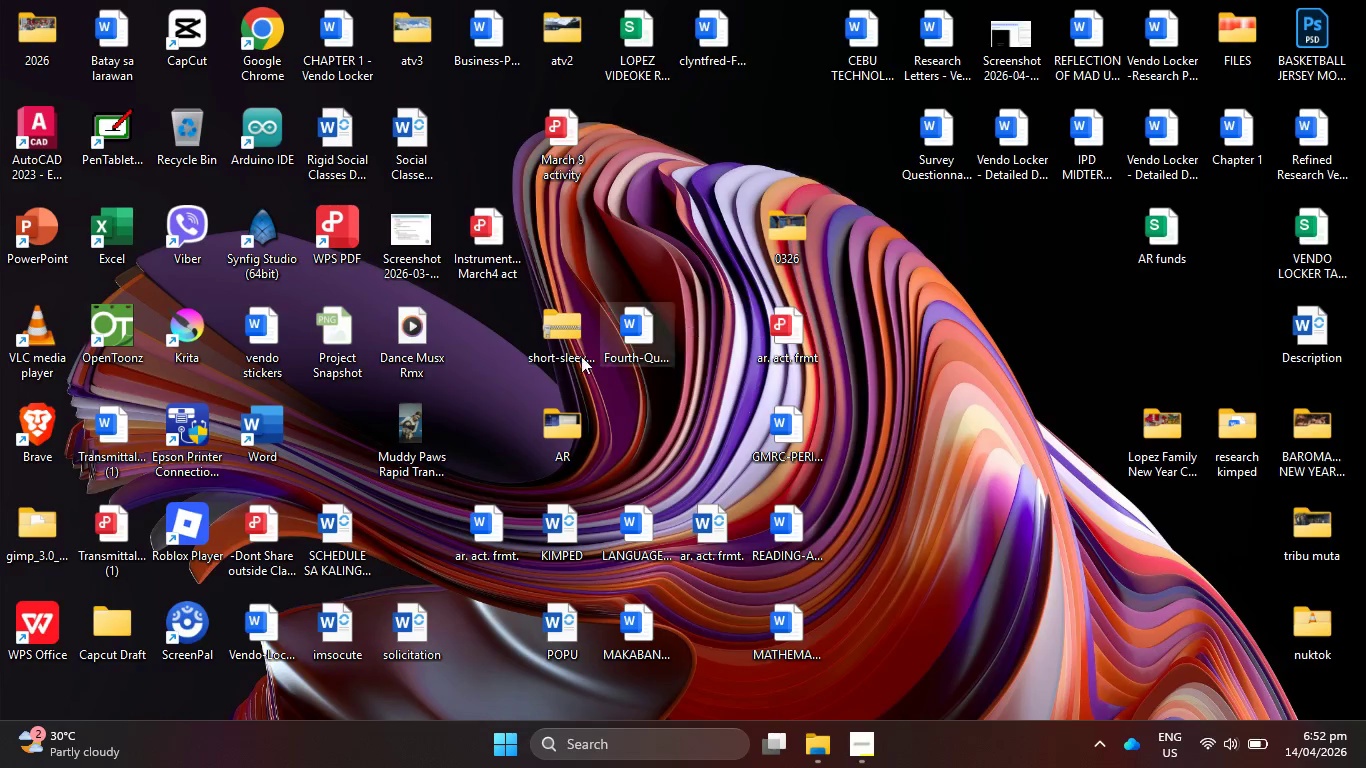 
left_click_drag(start_coordinate=[438, 434], to_coordinate=[1035, 281])
 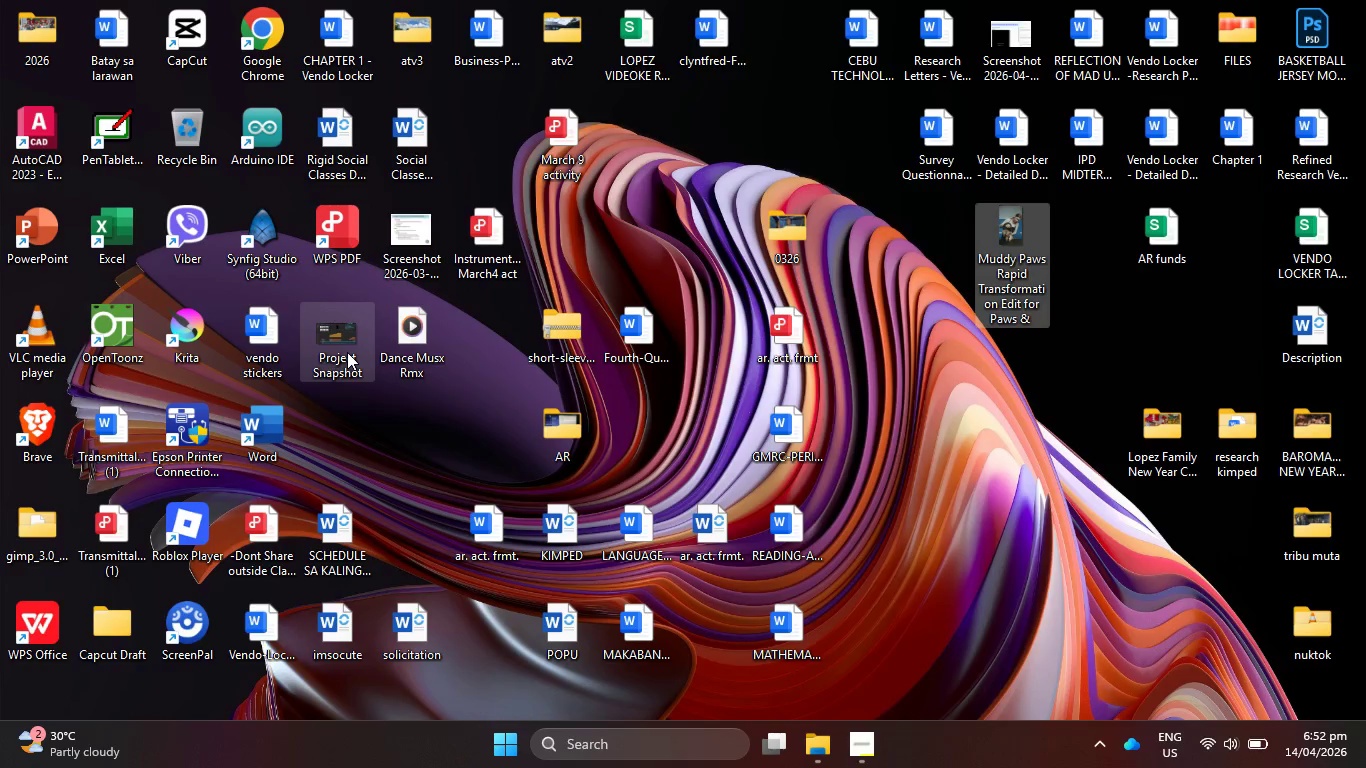 
left_click_drag(start_coordinate=[347, 352], to_coordinate=[1016, 344])
 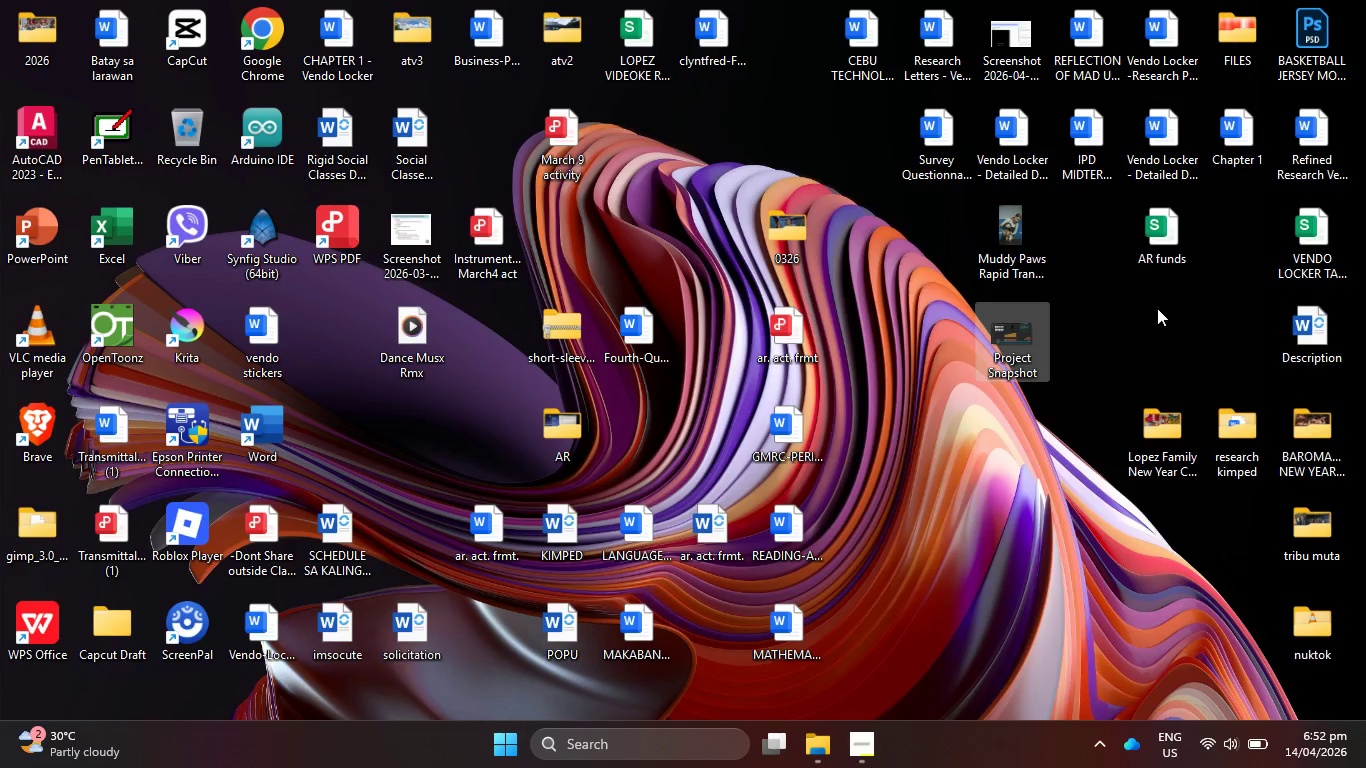 
left_click([1157, 308])
 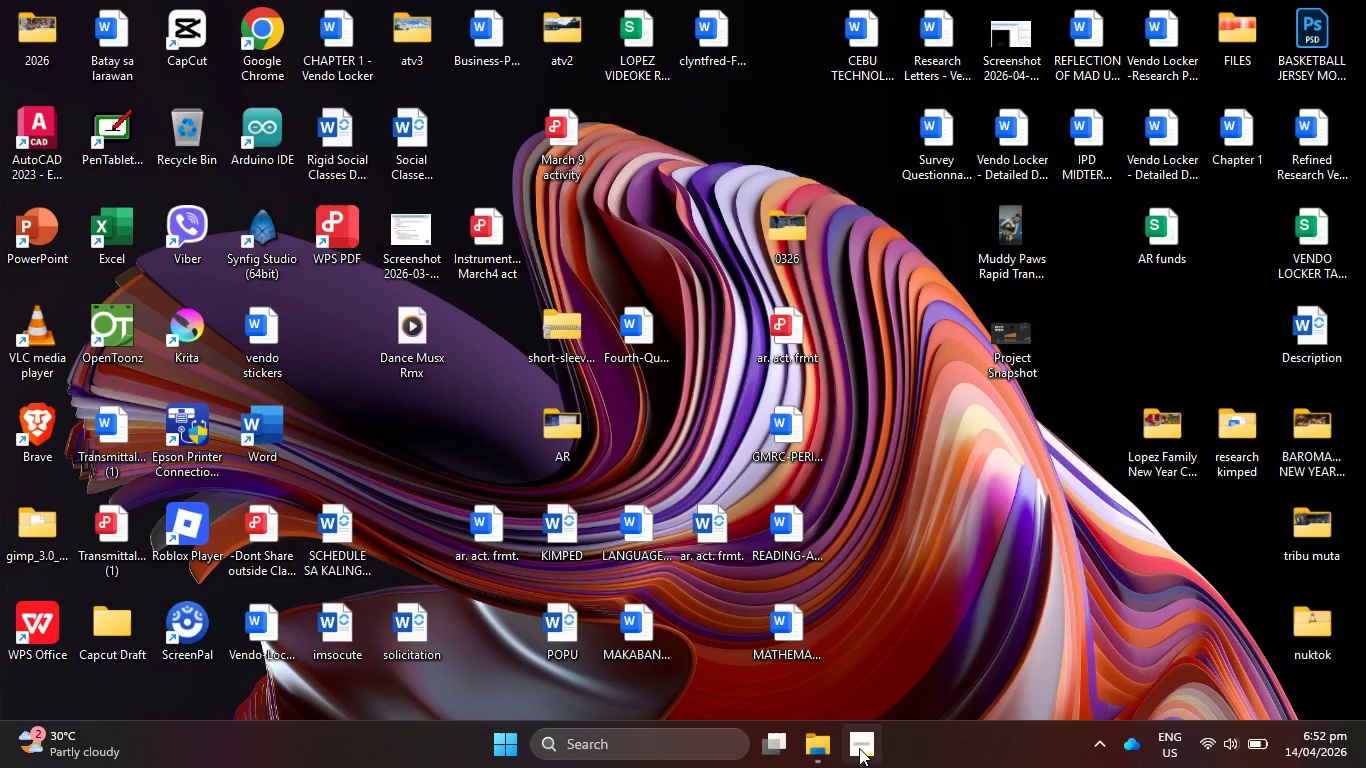 
left_click([859, 748])